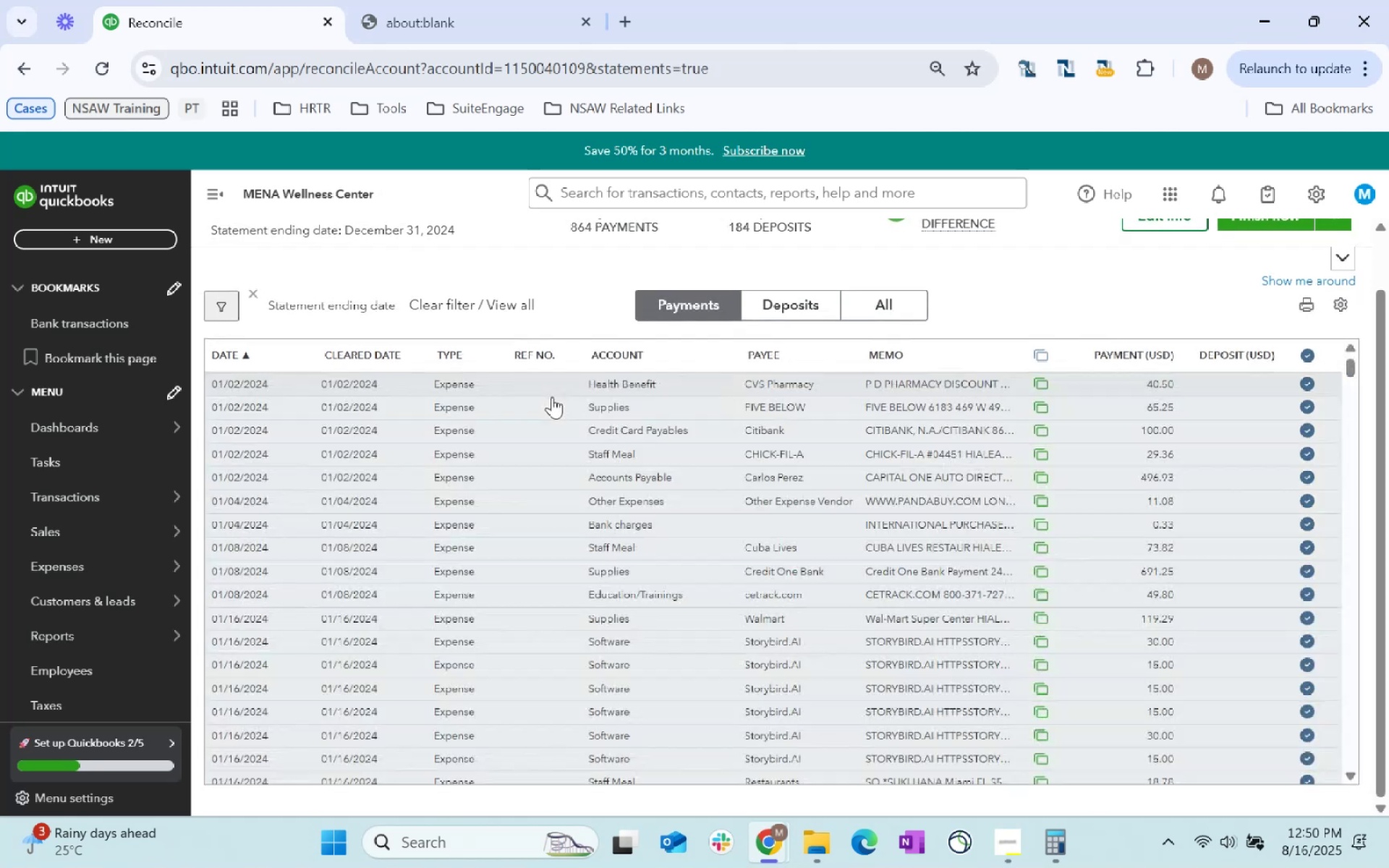 
scroll: coordinate [922, 608], scroll_direction: down, amount: 57.0
 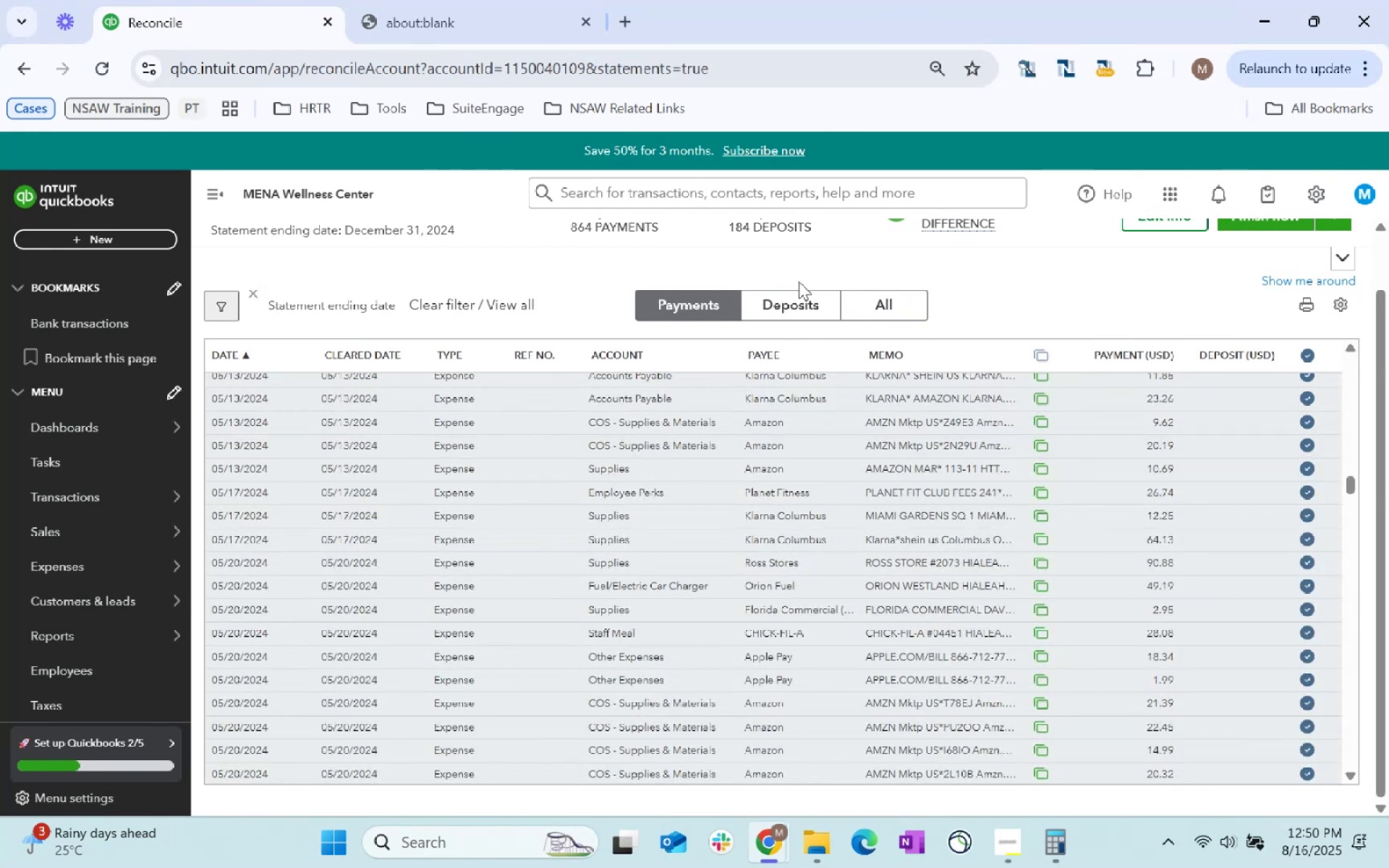 
left_click([809, 317])
 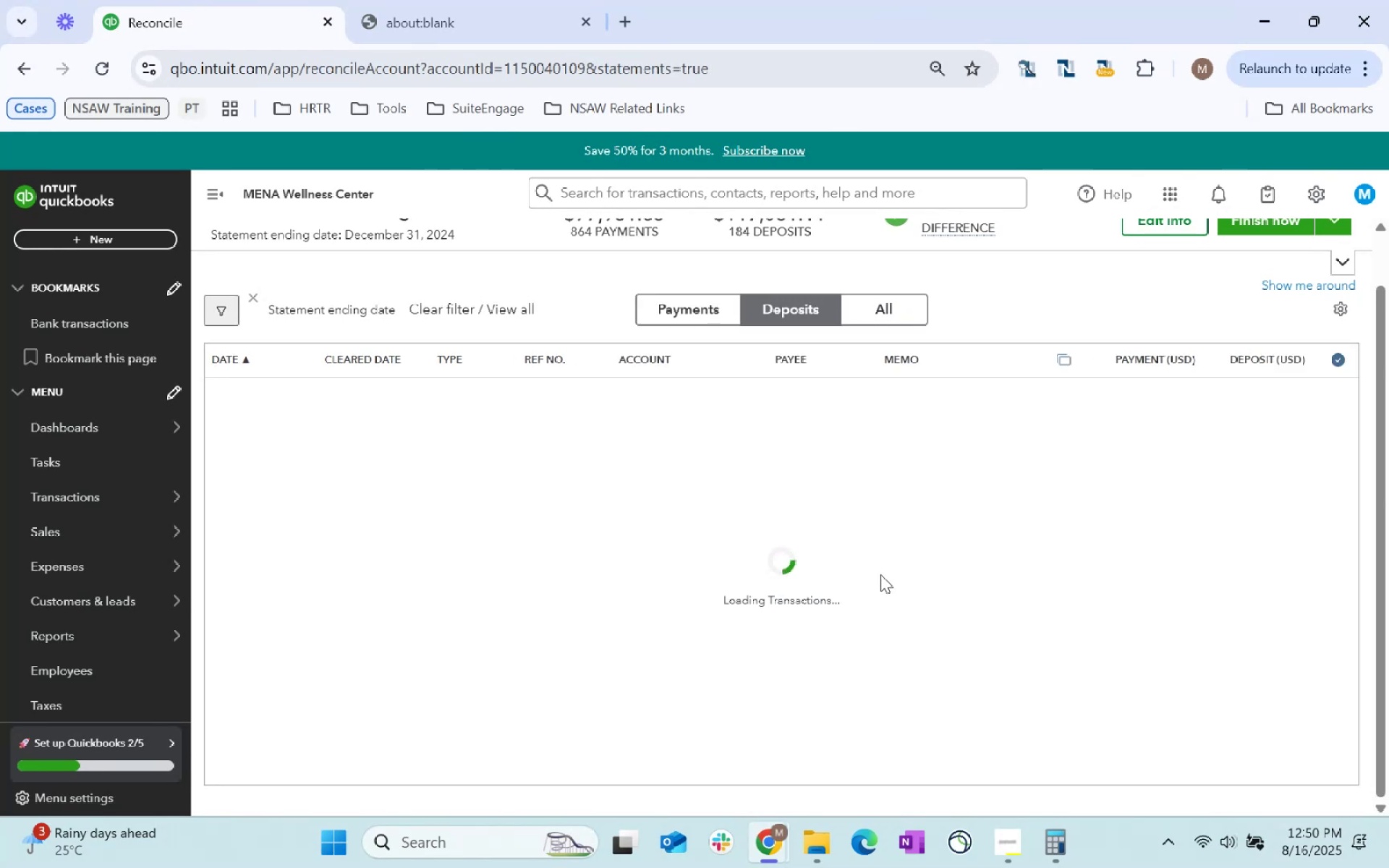 
scroll: coordinate [883, 582], scroll_direction: up, amount: 3.0
 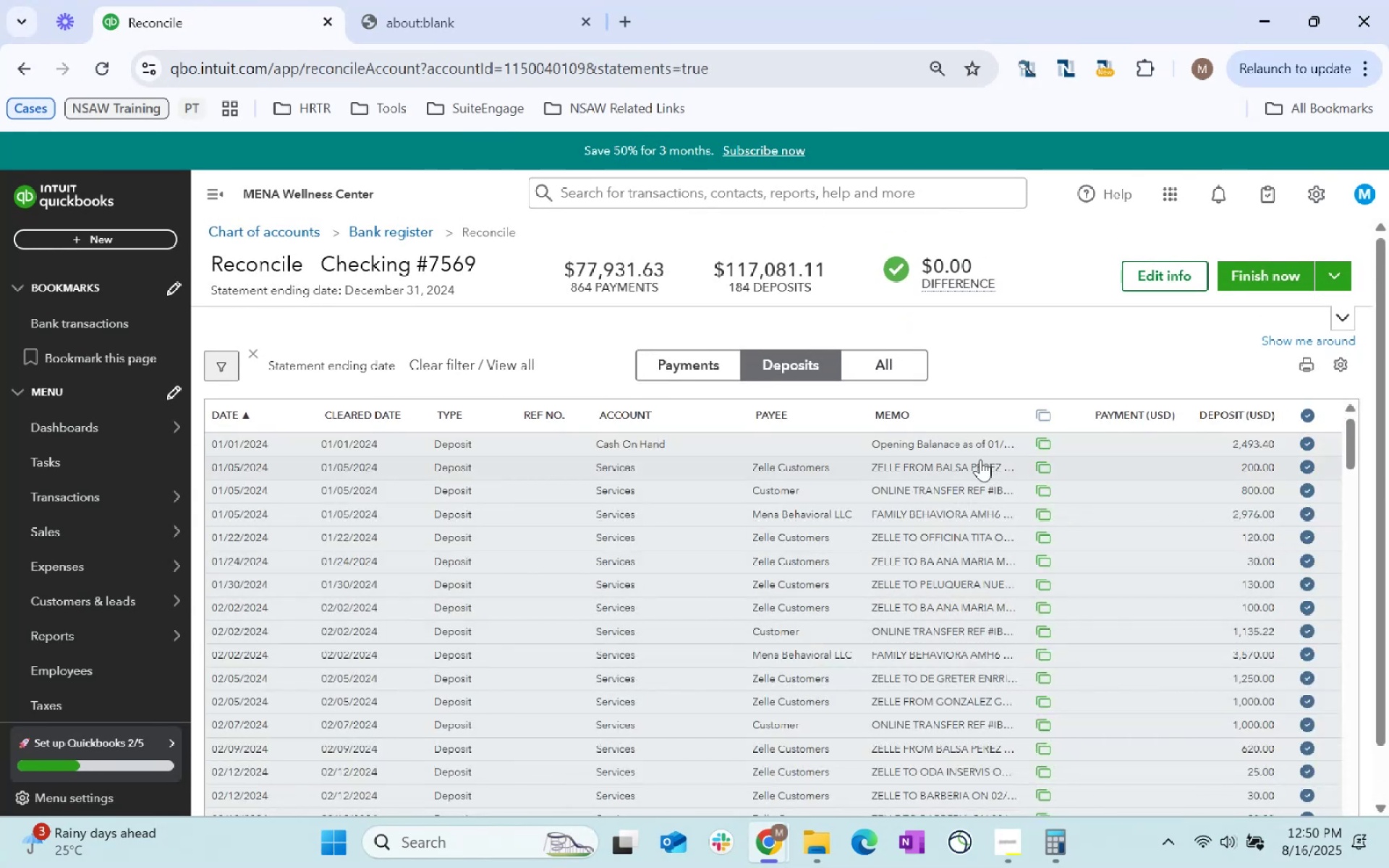 
key(Meta+Shift+S)
 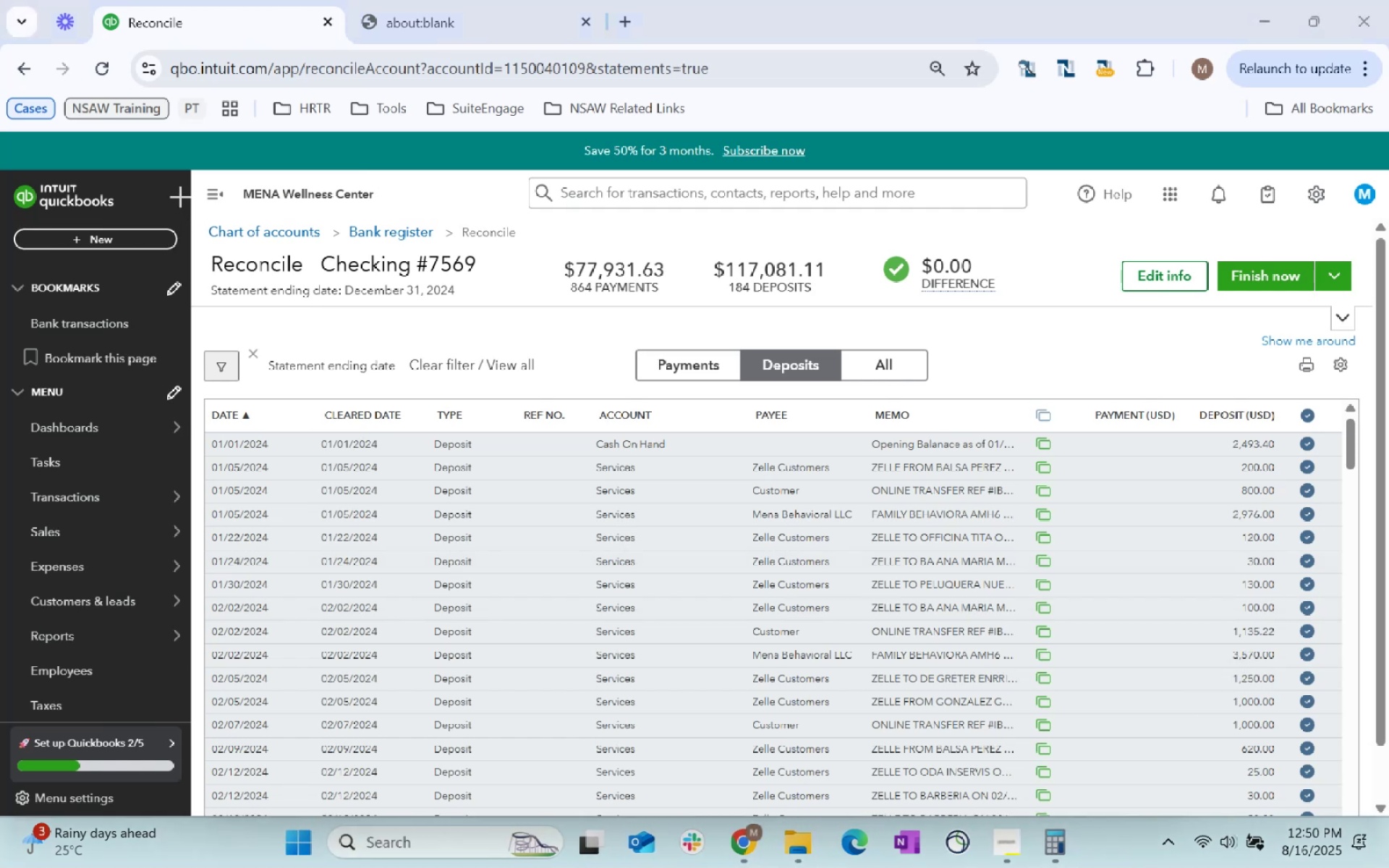 
left_click_drag(start_coordinate=[201, 177], to_coordinate=[1383, 398])
 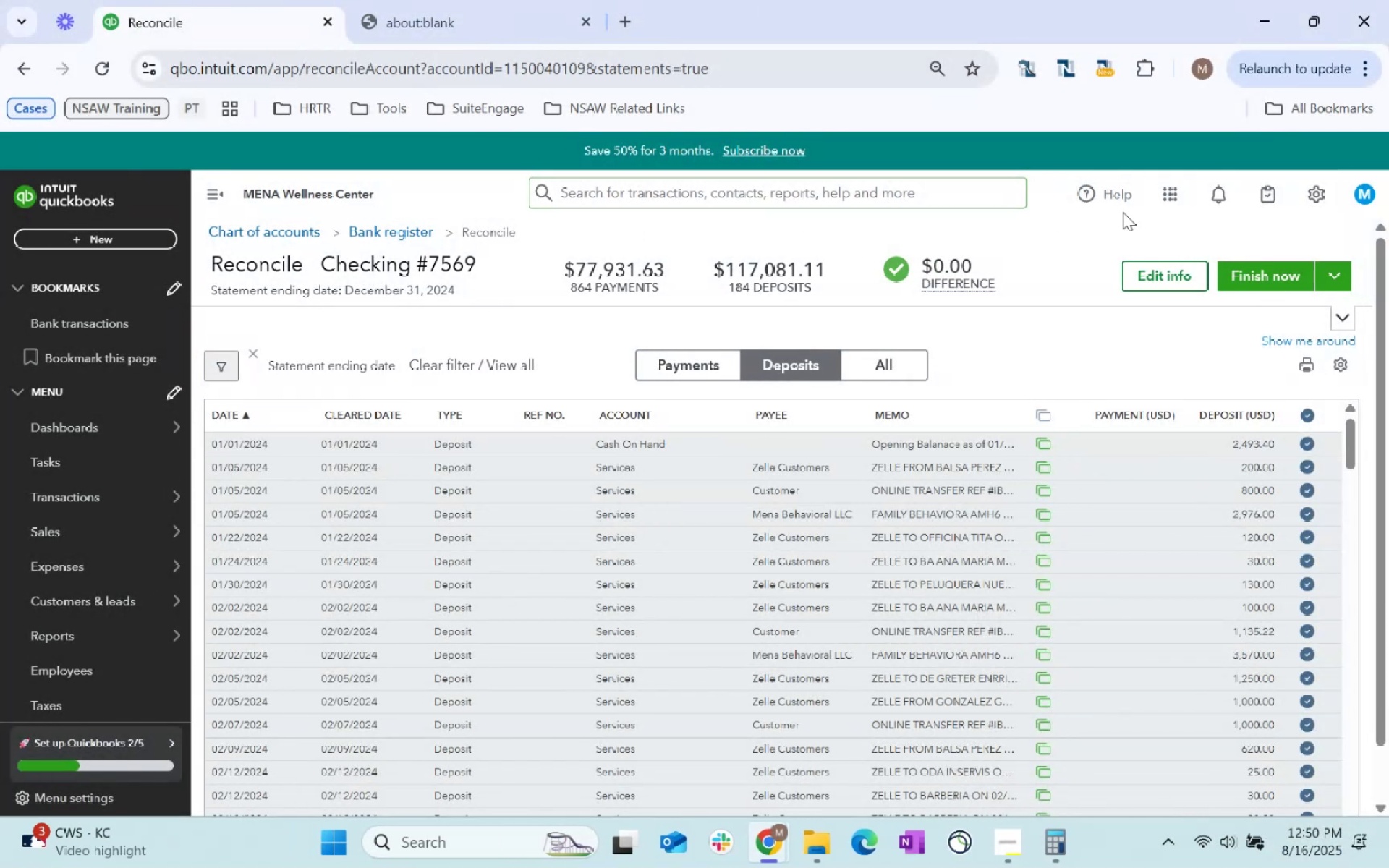 
left_click([1270, 273])
 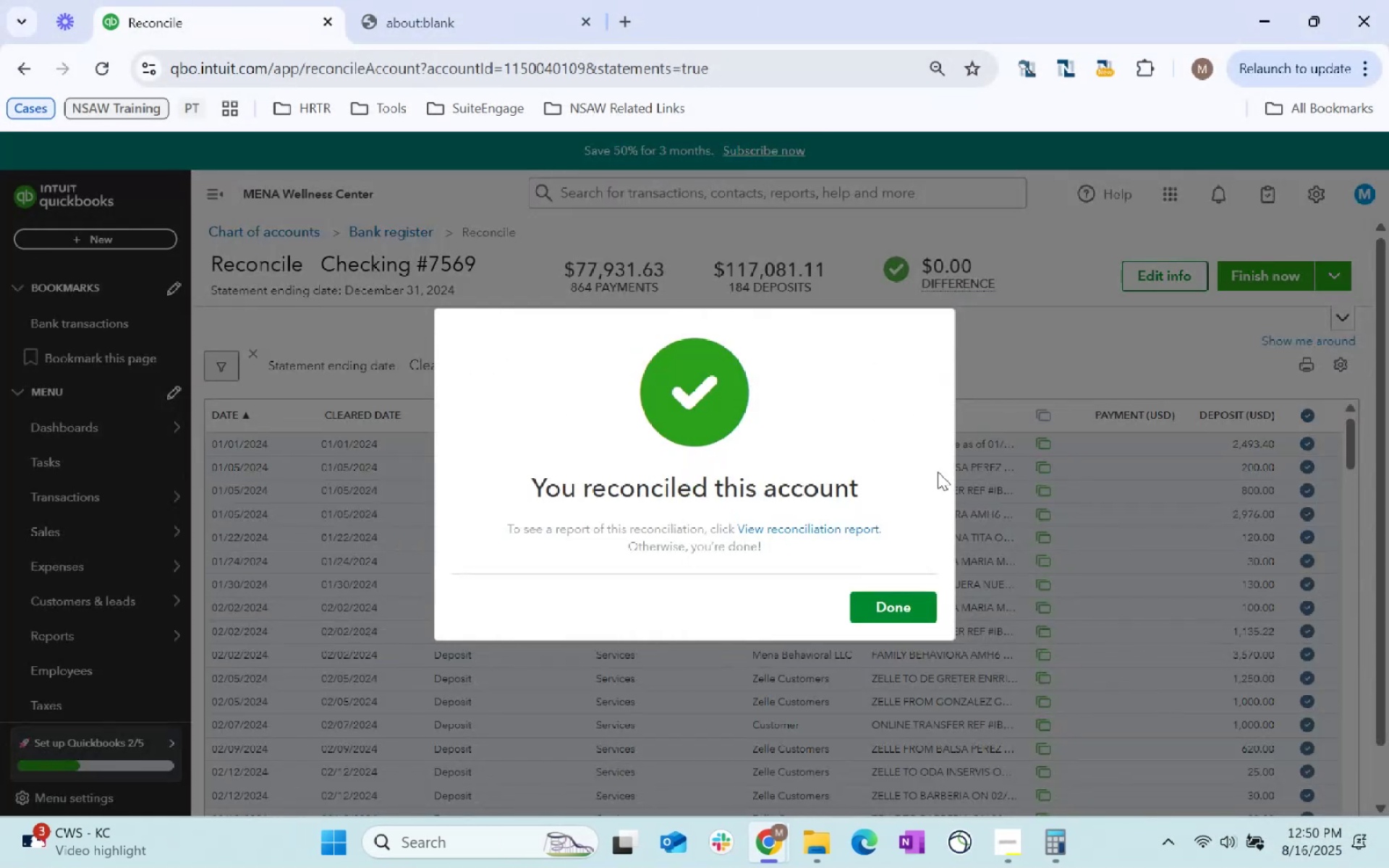 
left_click([893, 605])
 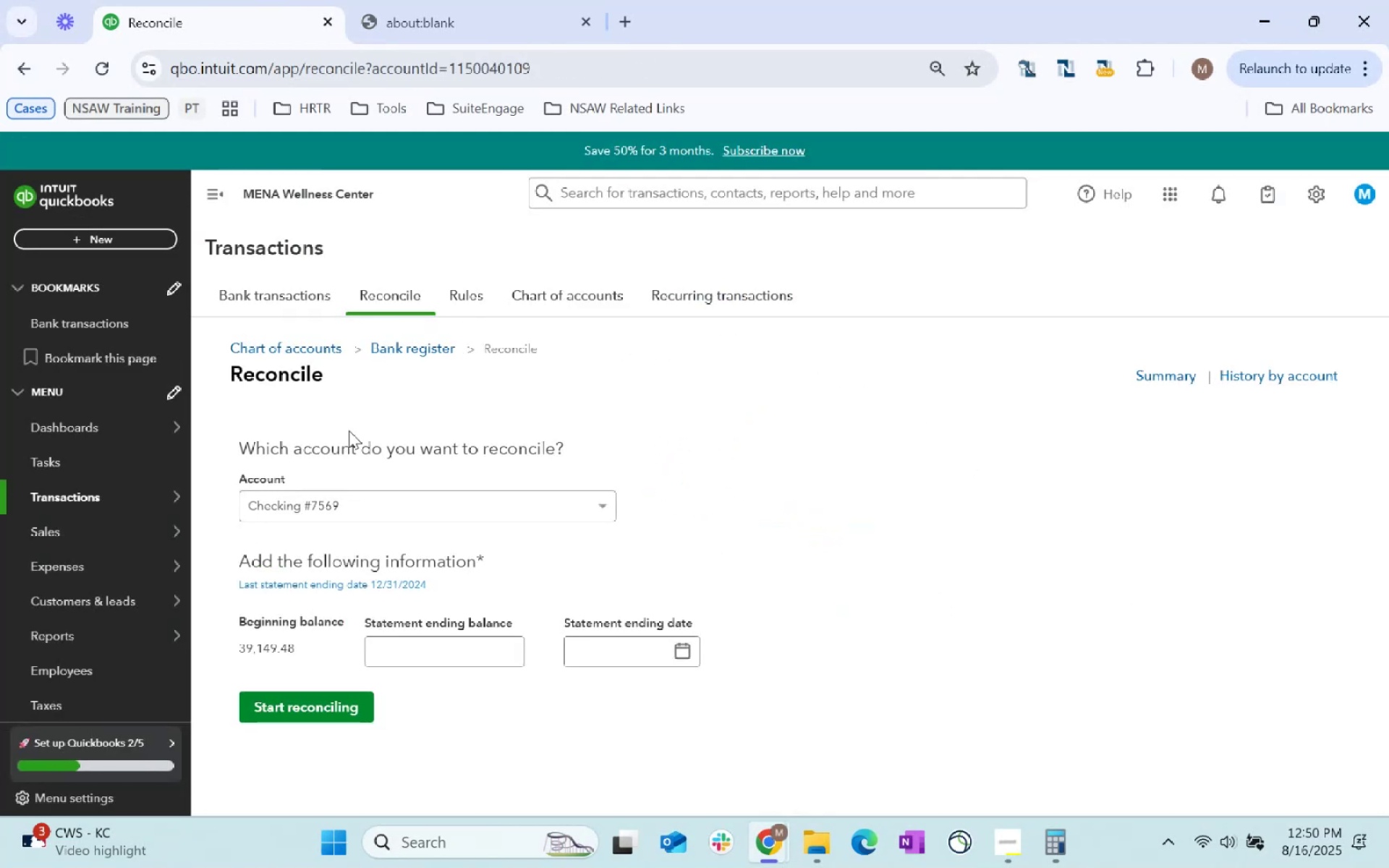 
double_click([275, 294])
 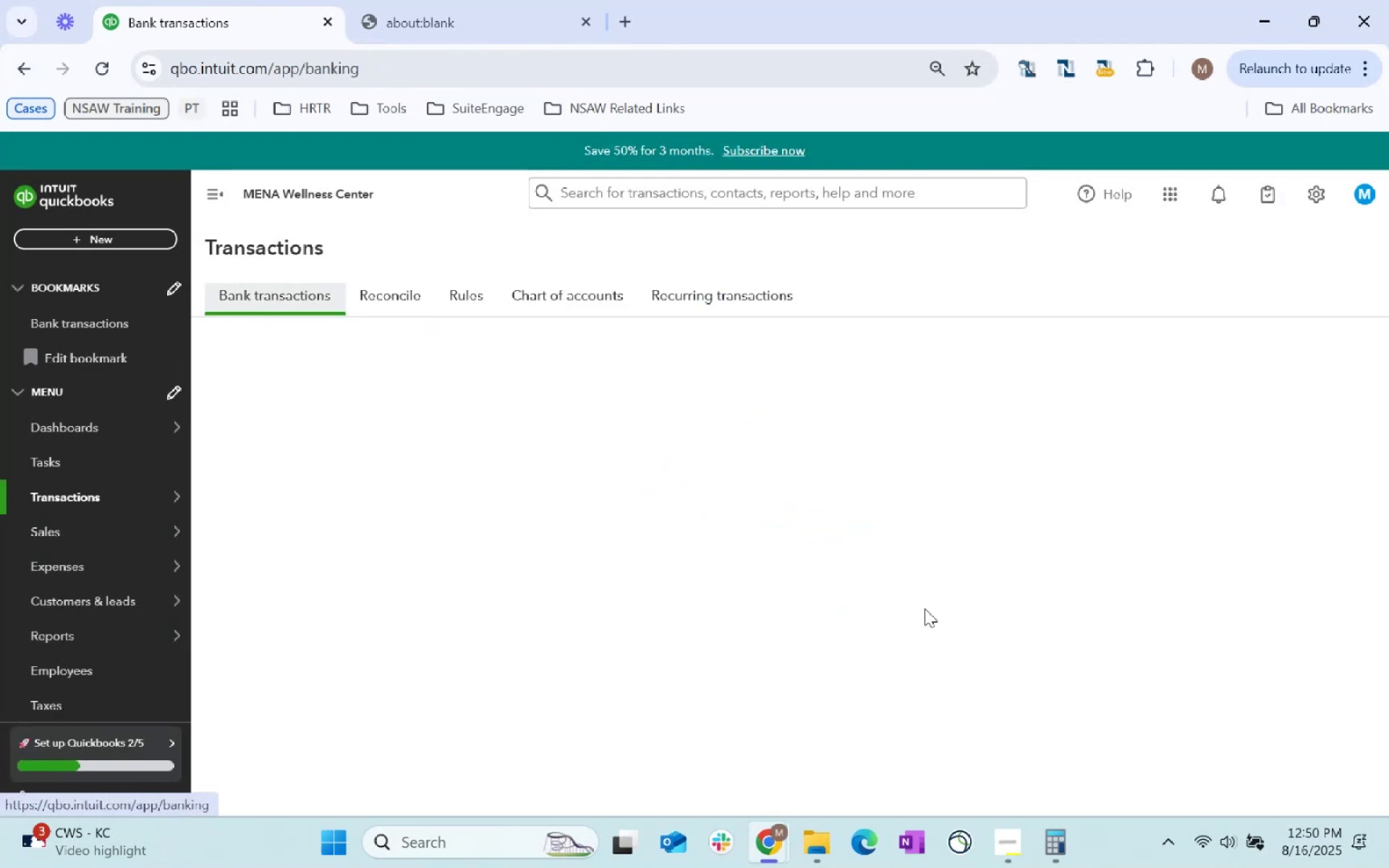 
key(Alt+AltLeft)
 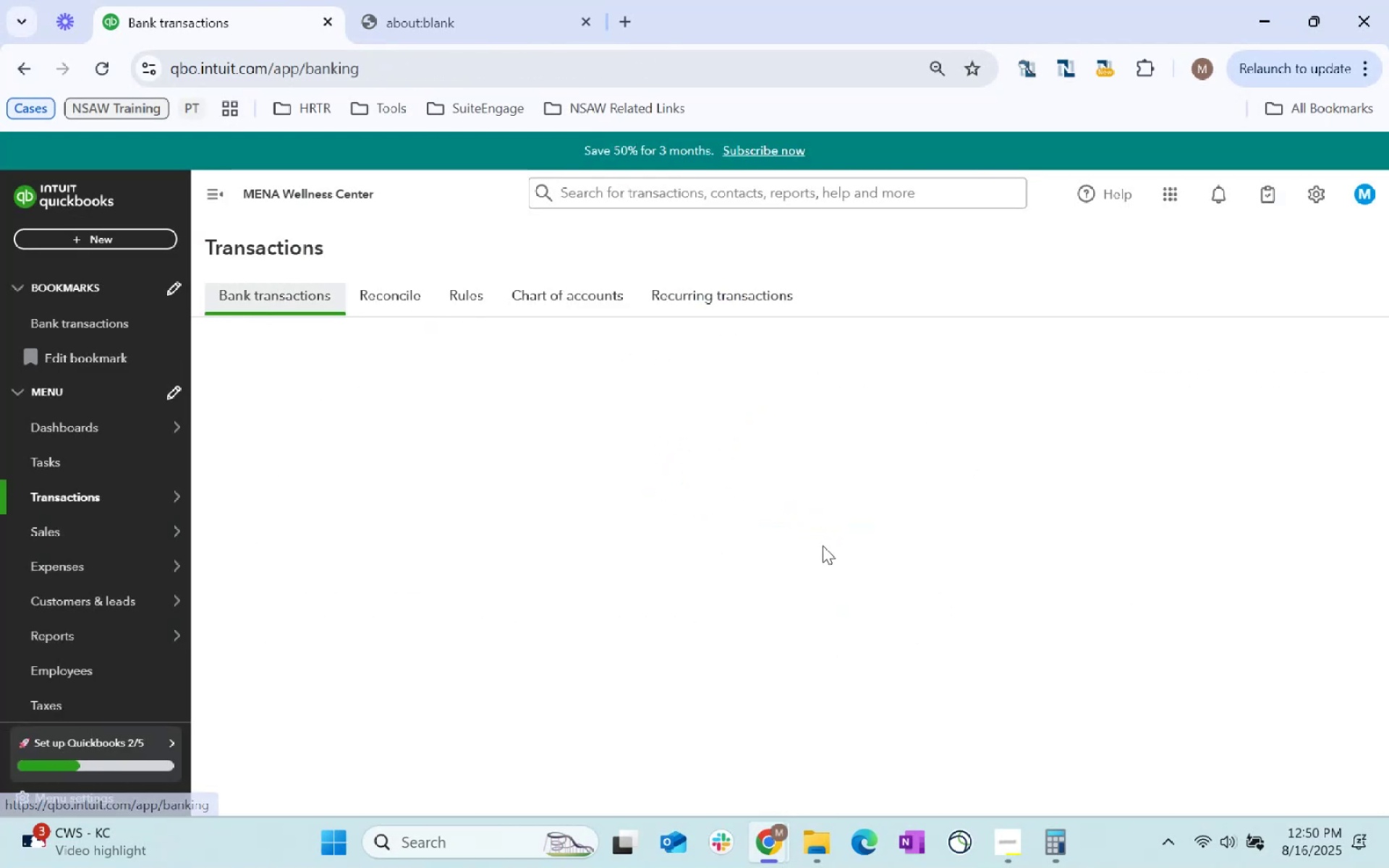 
key(Alt+Tab)
 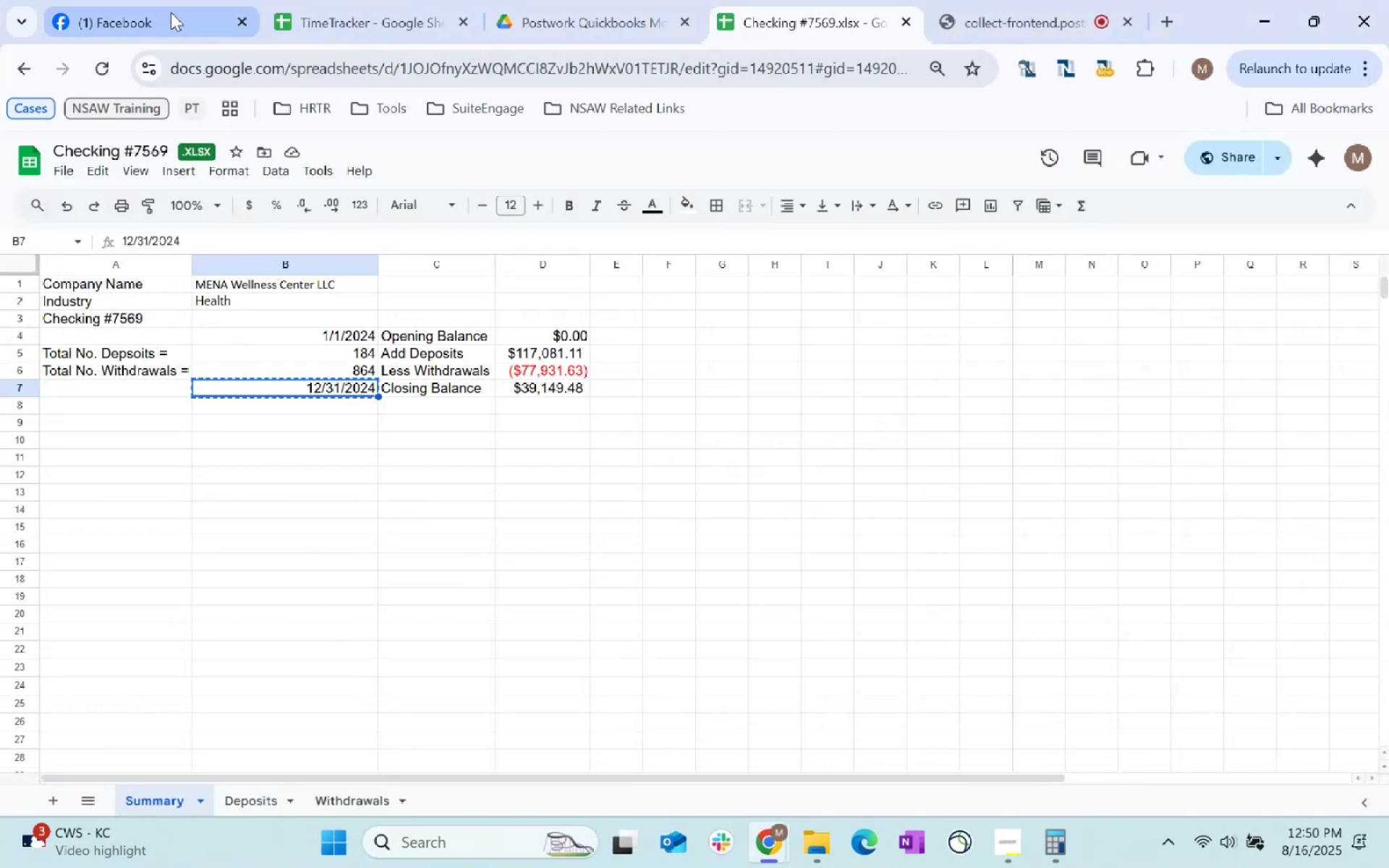 
key(Alt+AltLeft)
 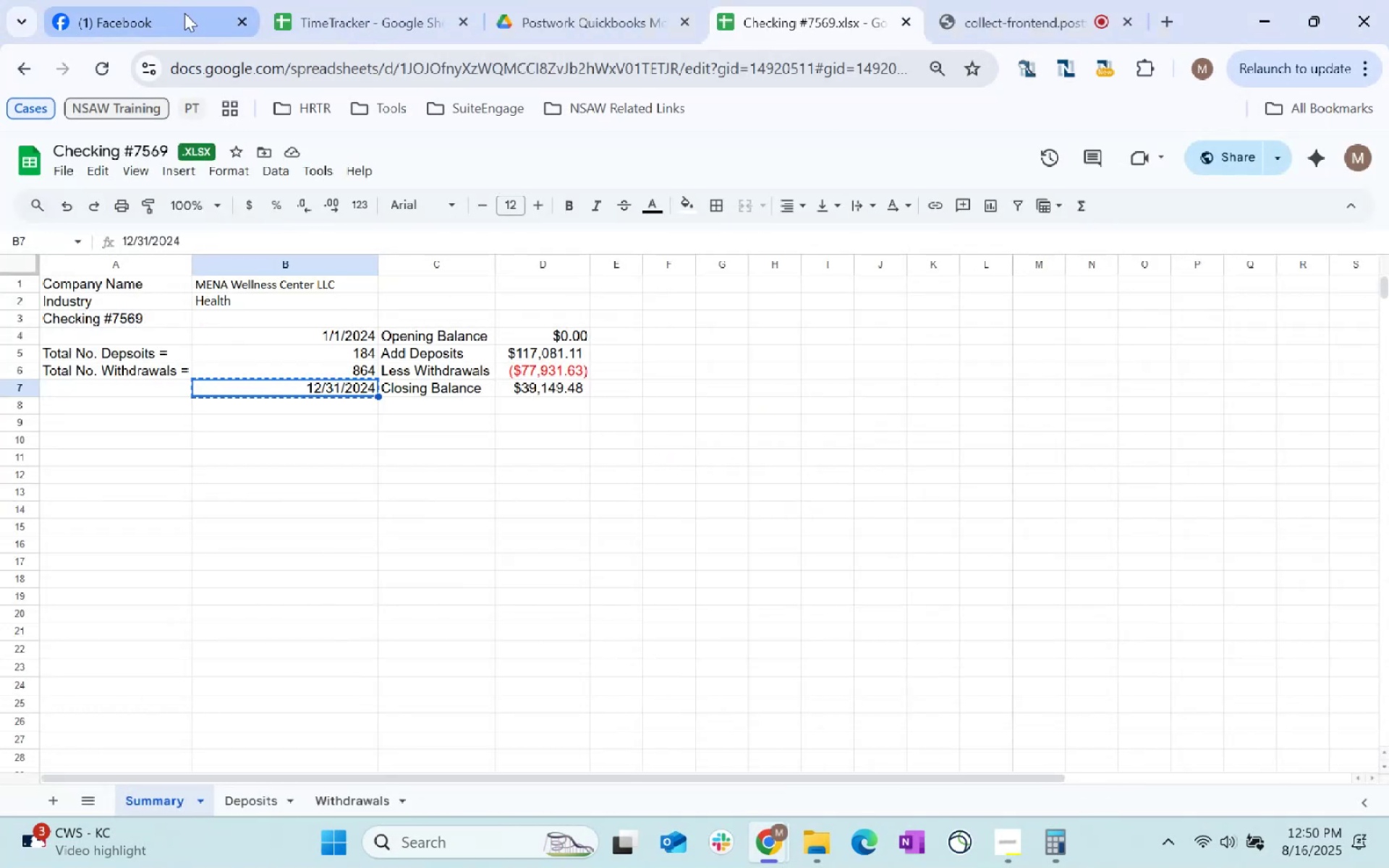 
key(Alt+Tab)
 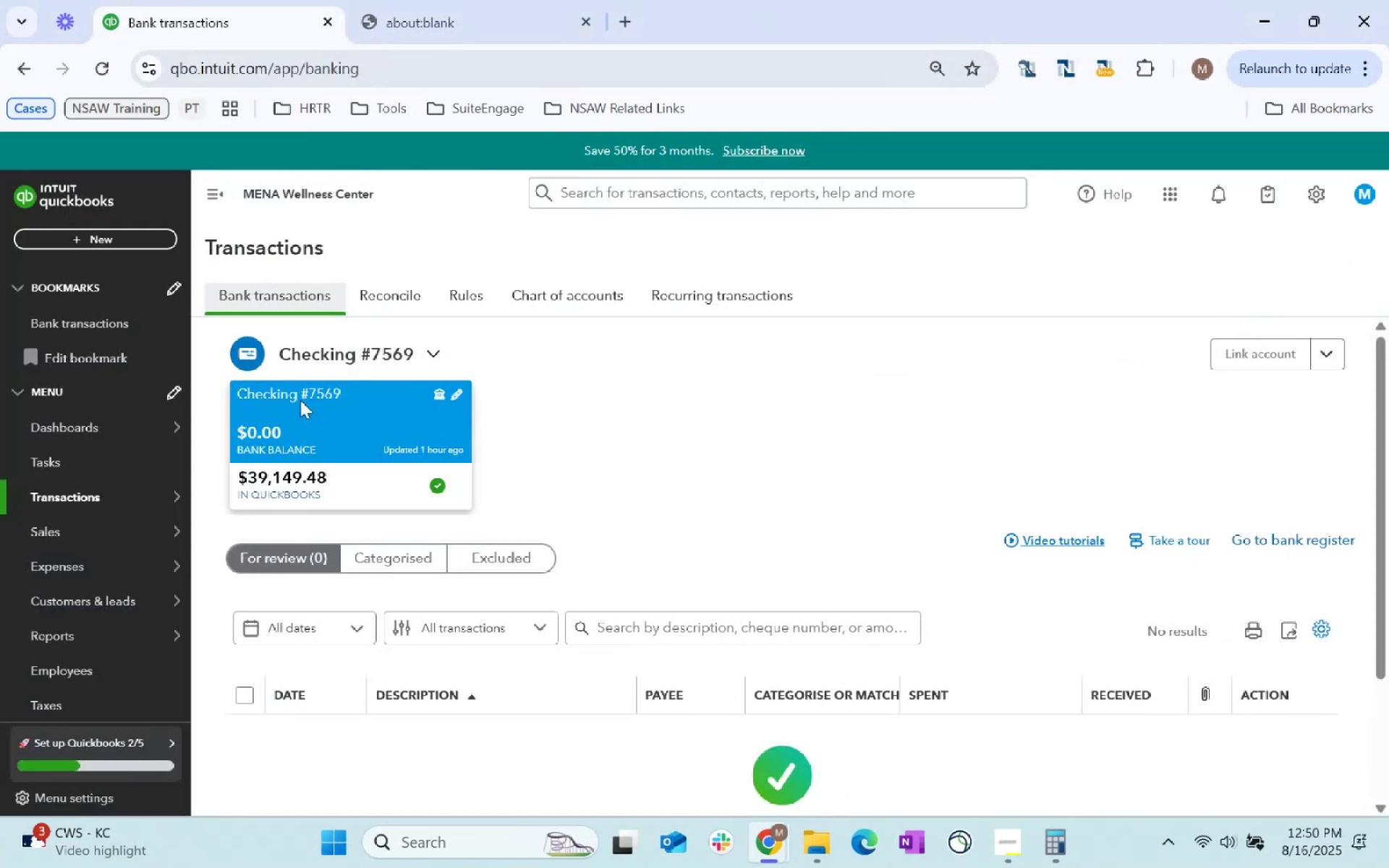 
key(Alt+AltLeft)
 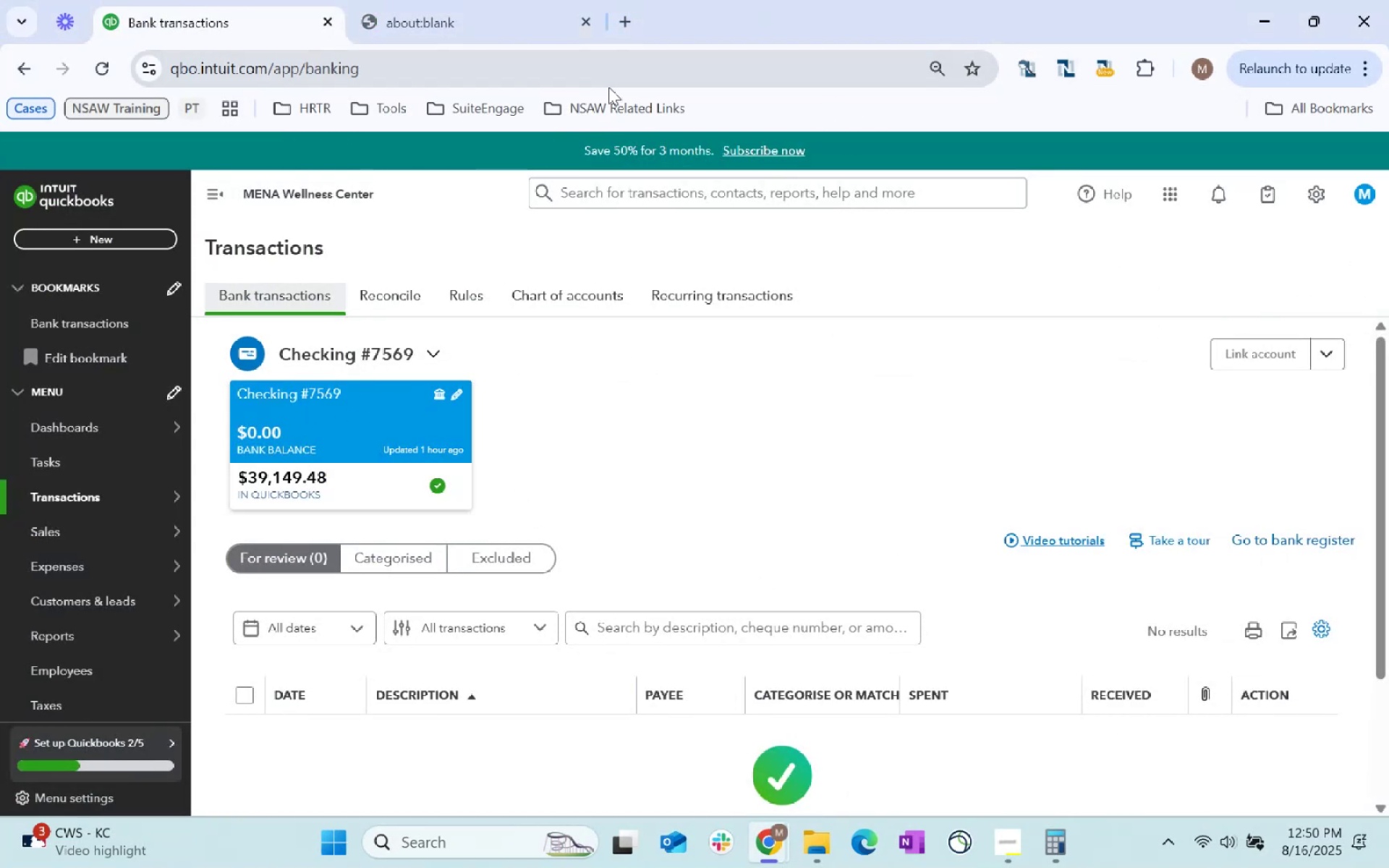 
key(Alt+Tab)
 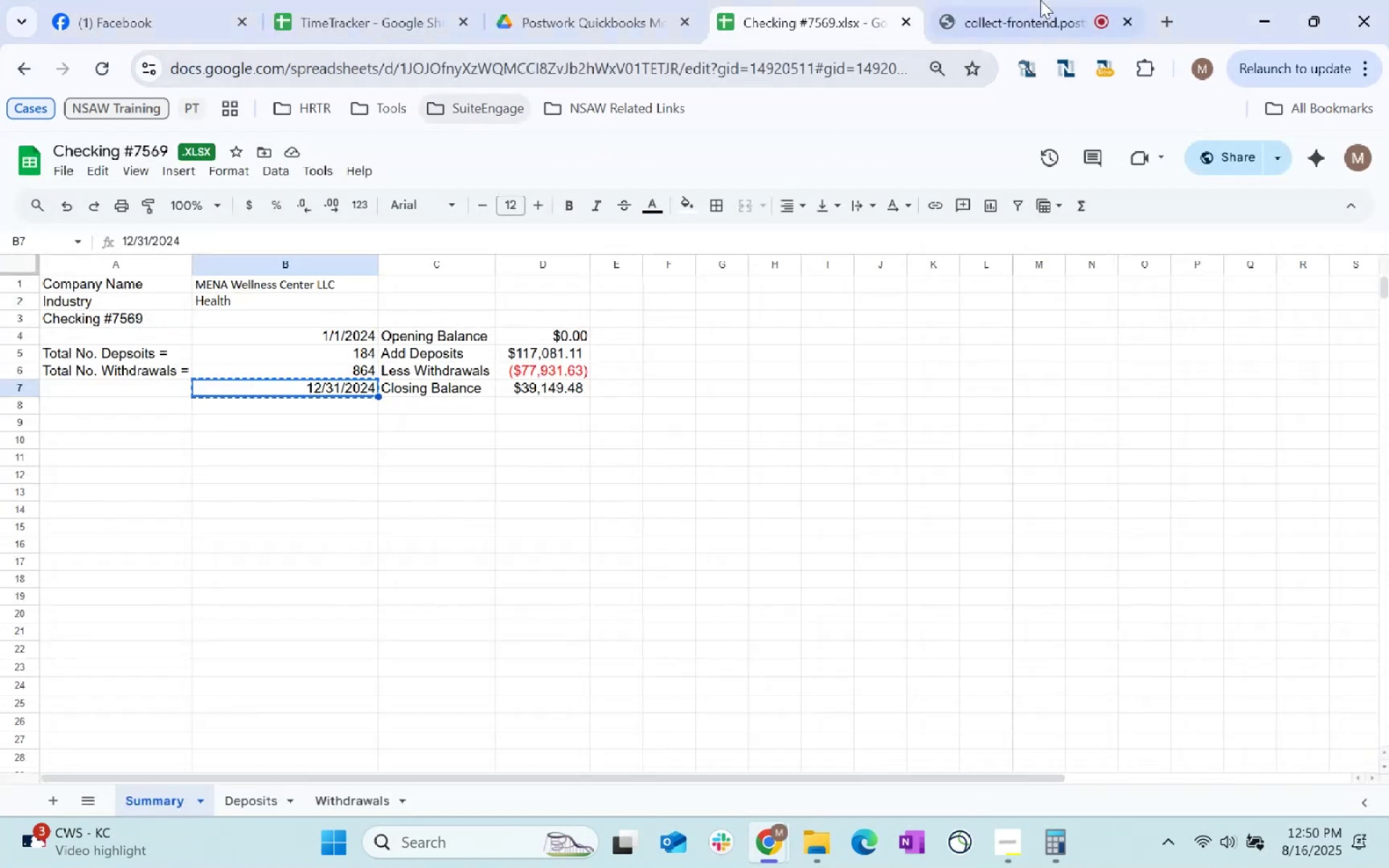 
left_click([1040, 0])
 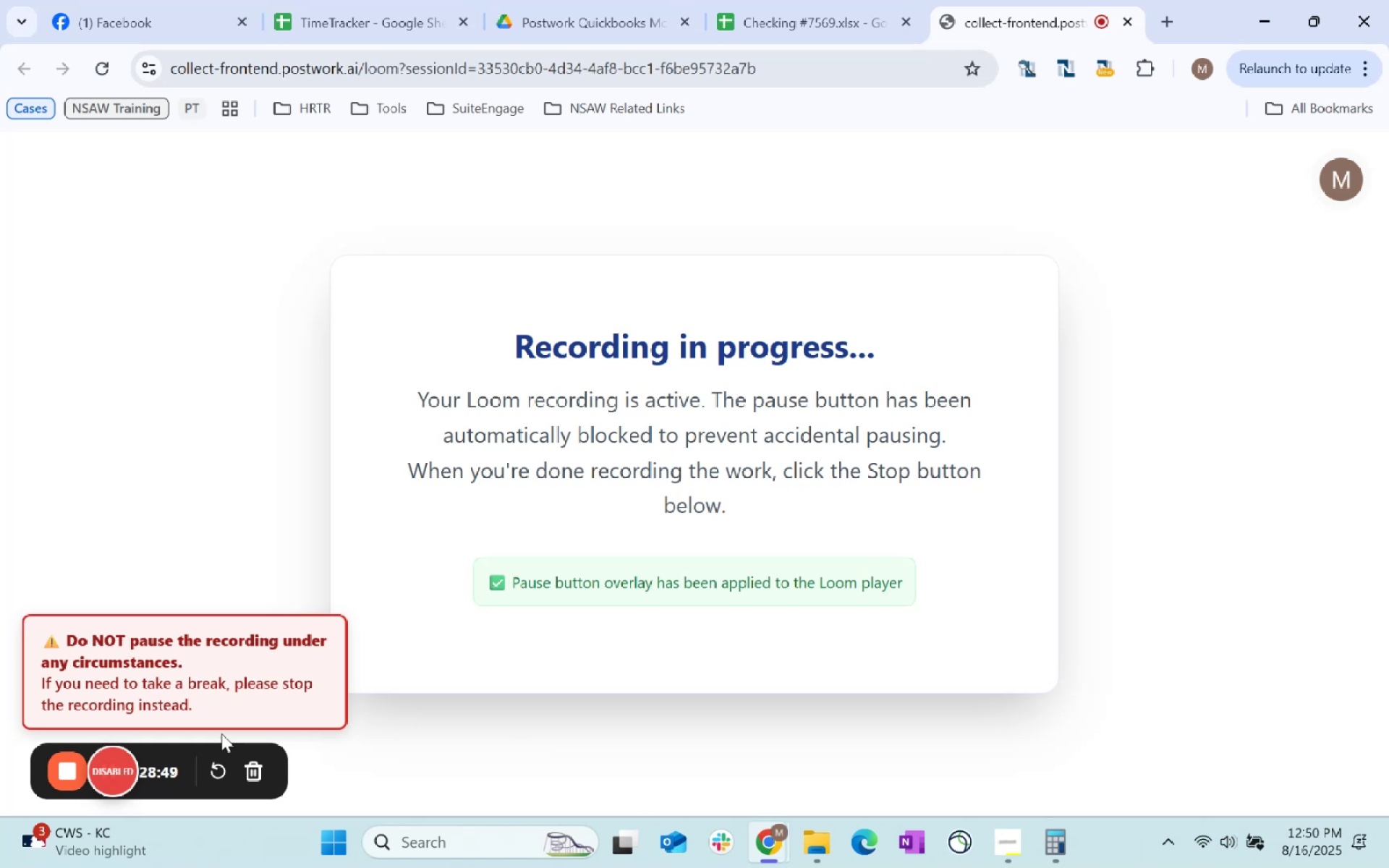 
left_click([166, 0])
 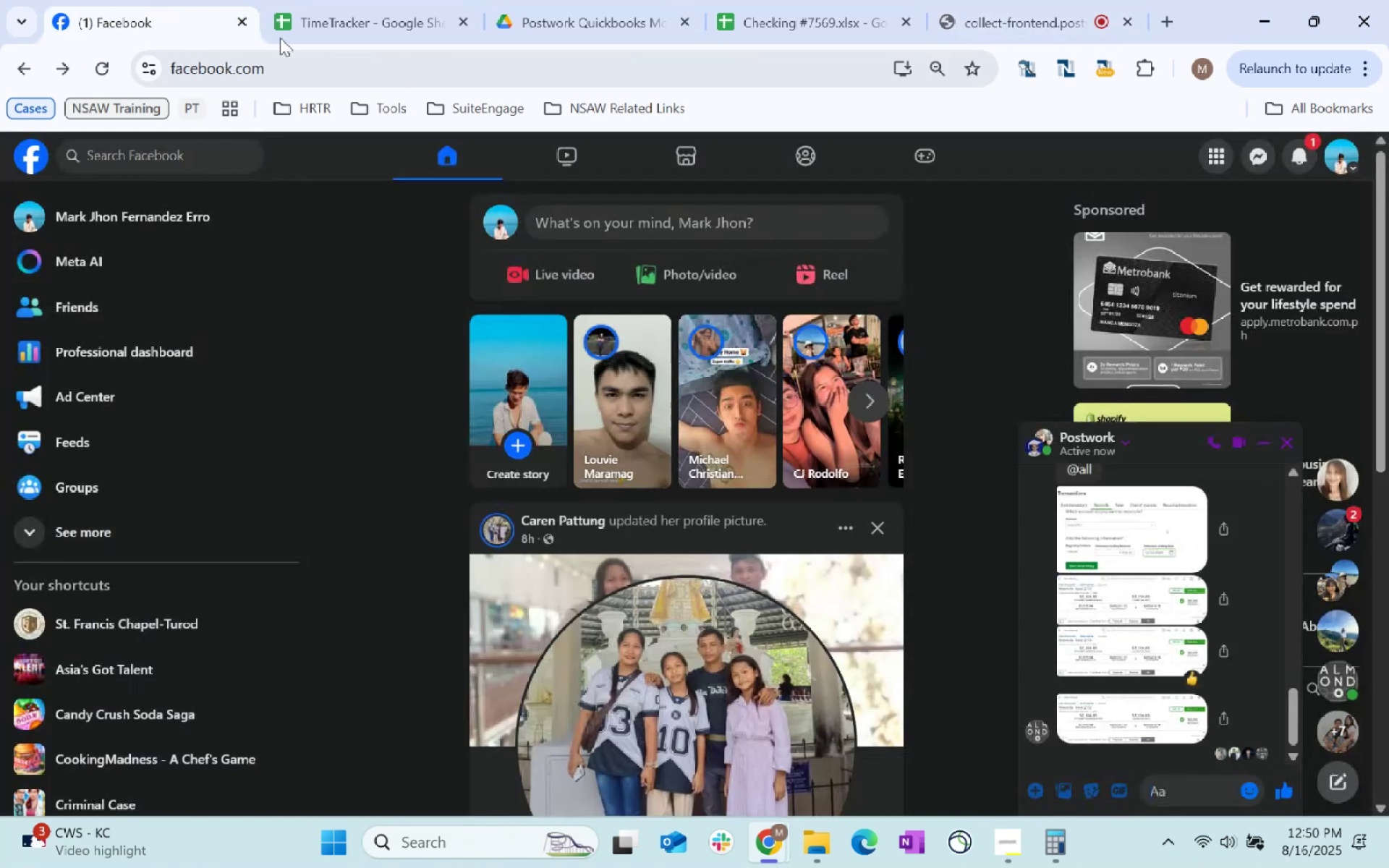 
left_click([392, 9])
 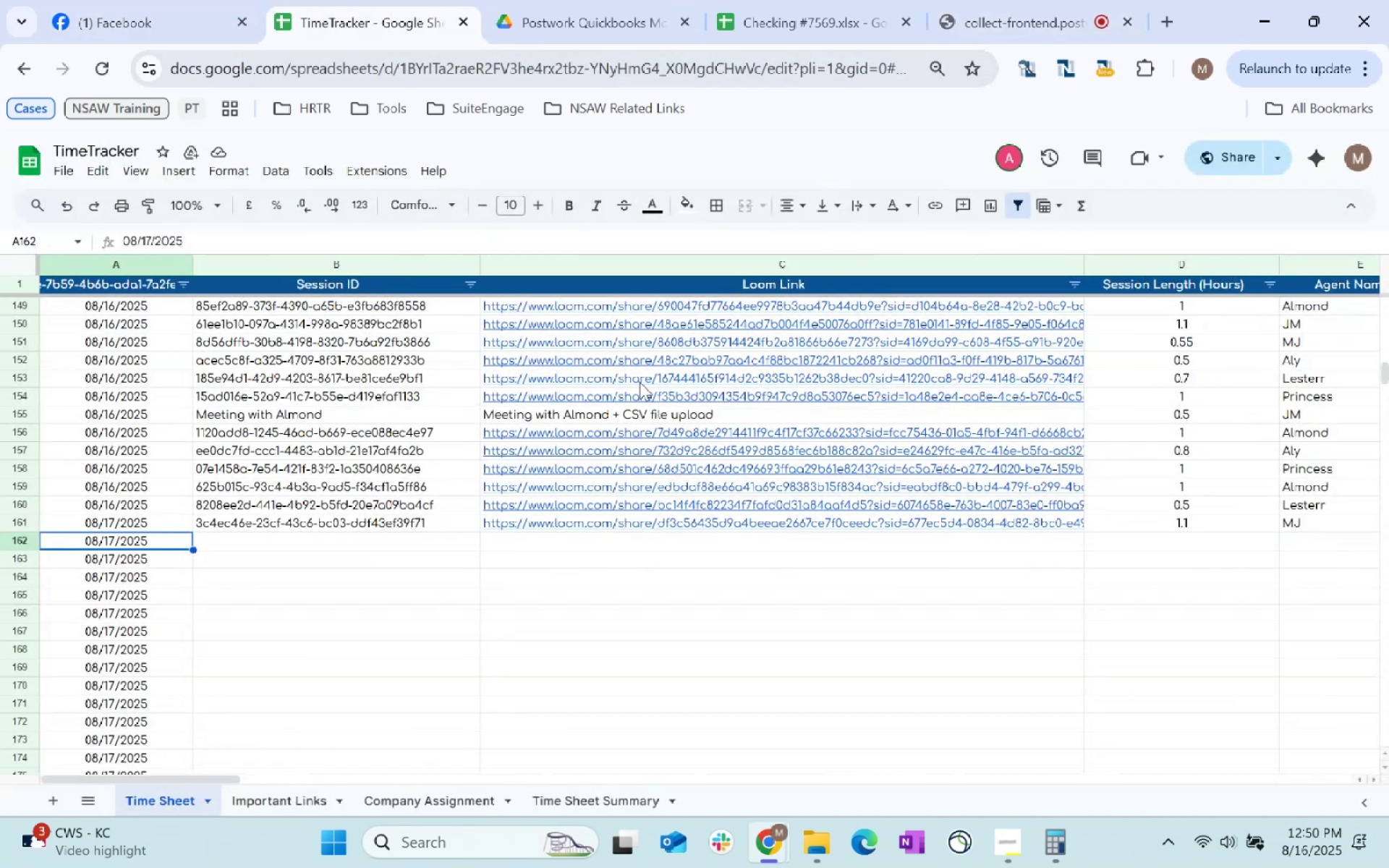 
left_click([537, 33])
 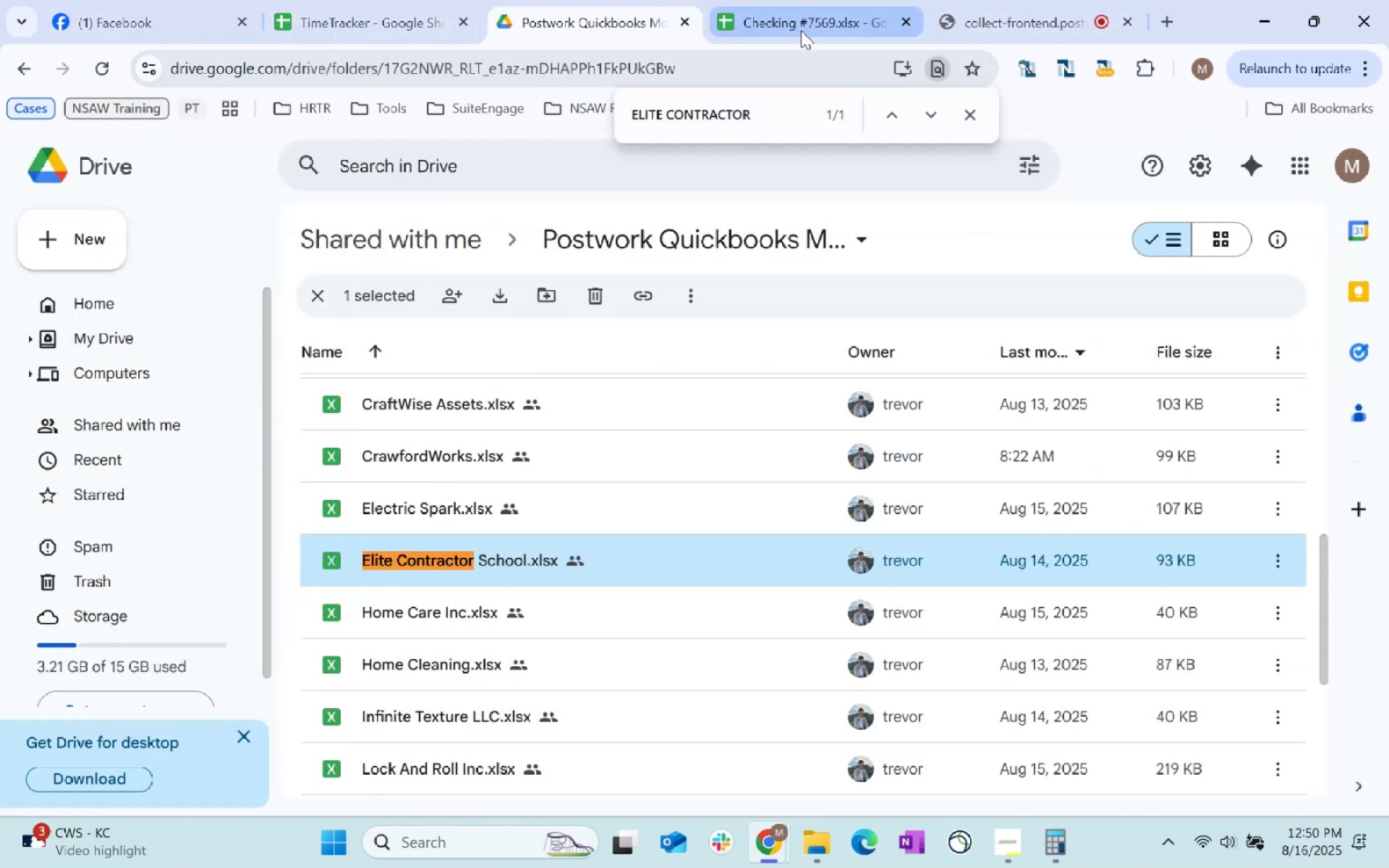 
left_click([801, 30])
 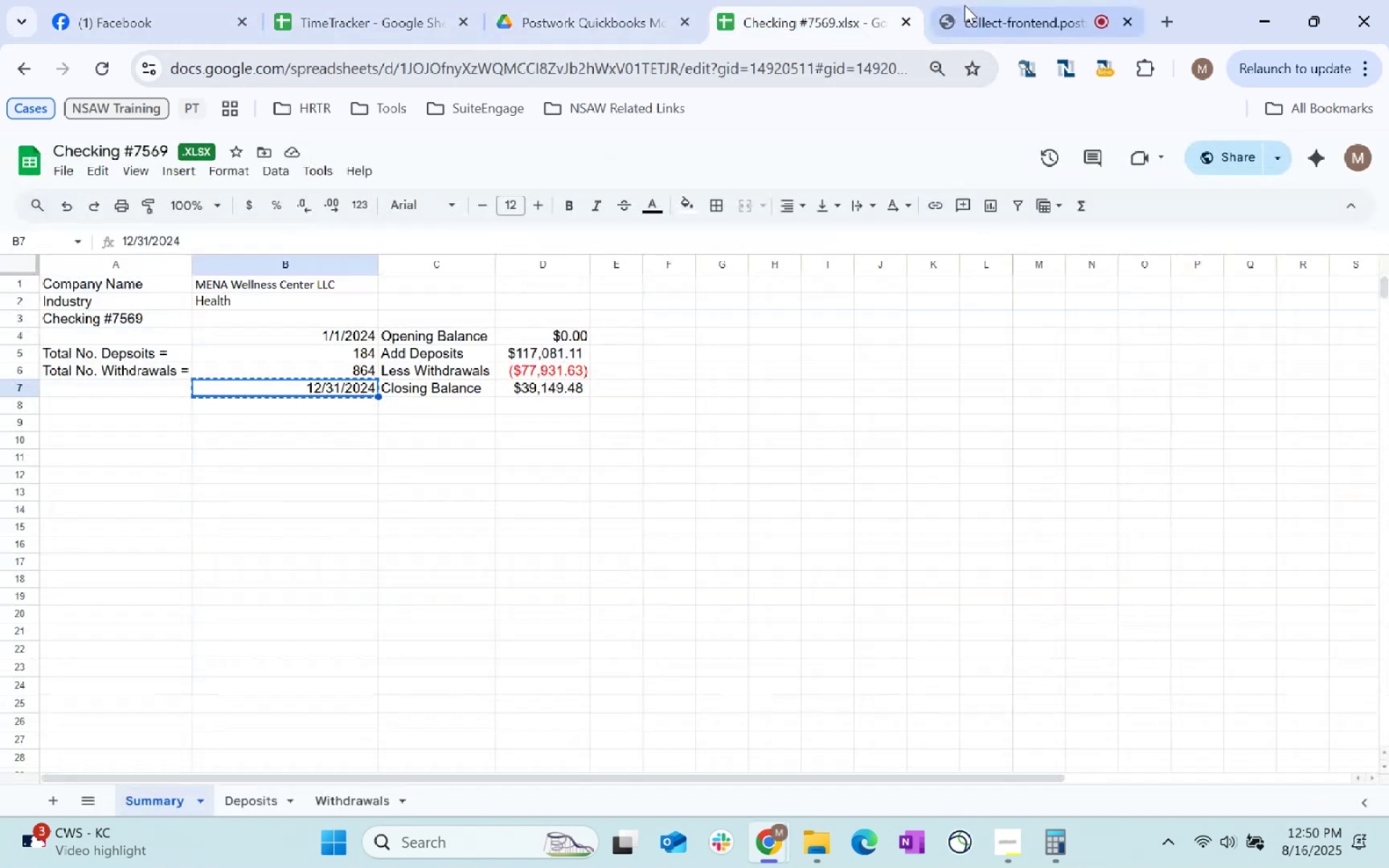 
key(Alt+Tab)
 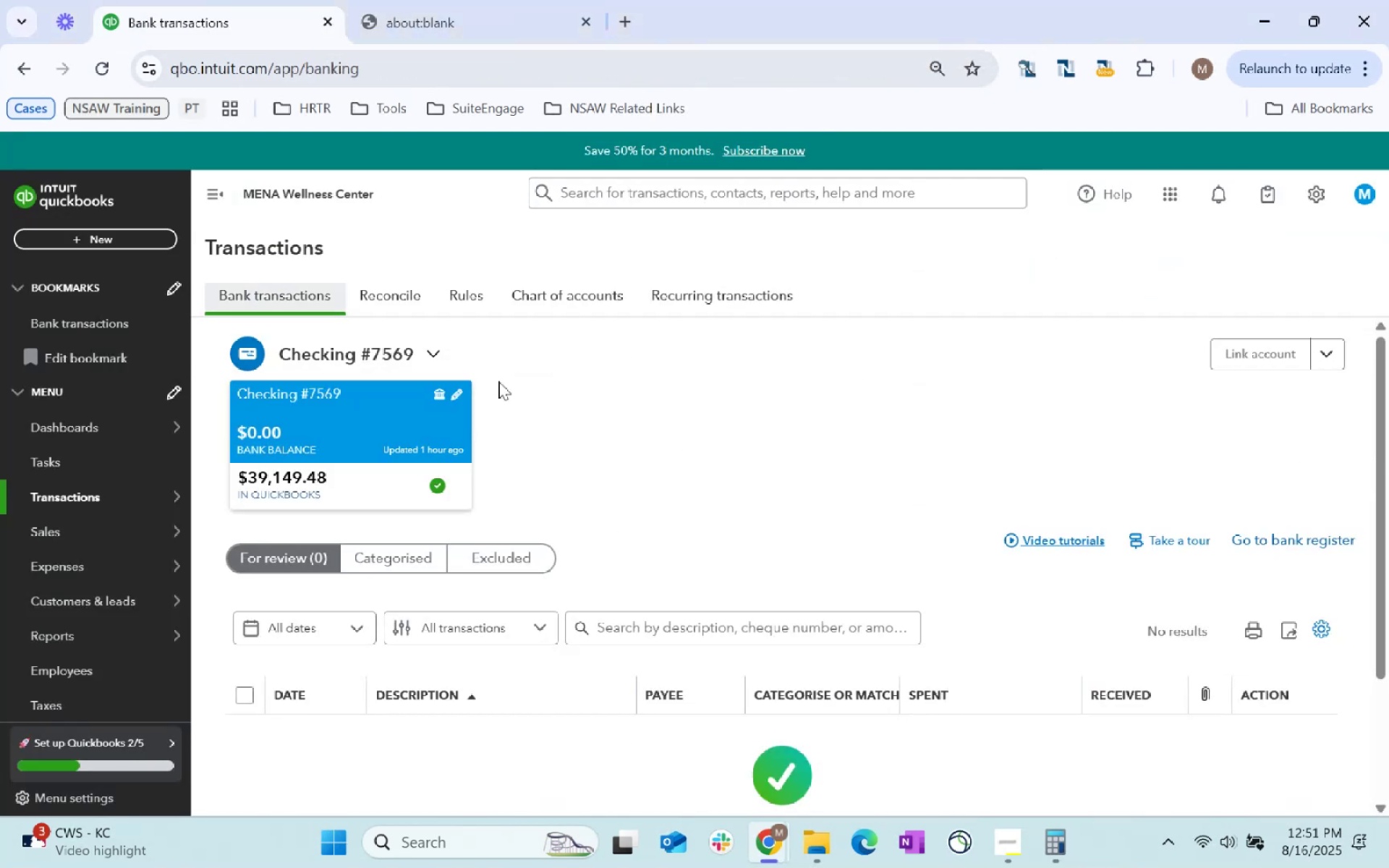 
left_click([362, 299])
 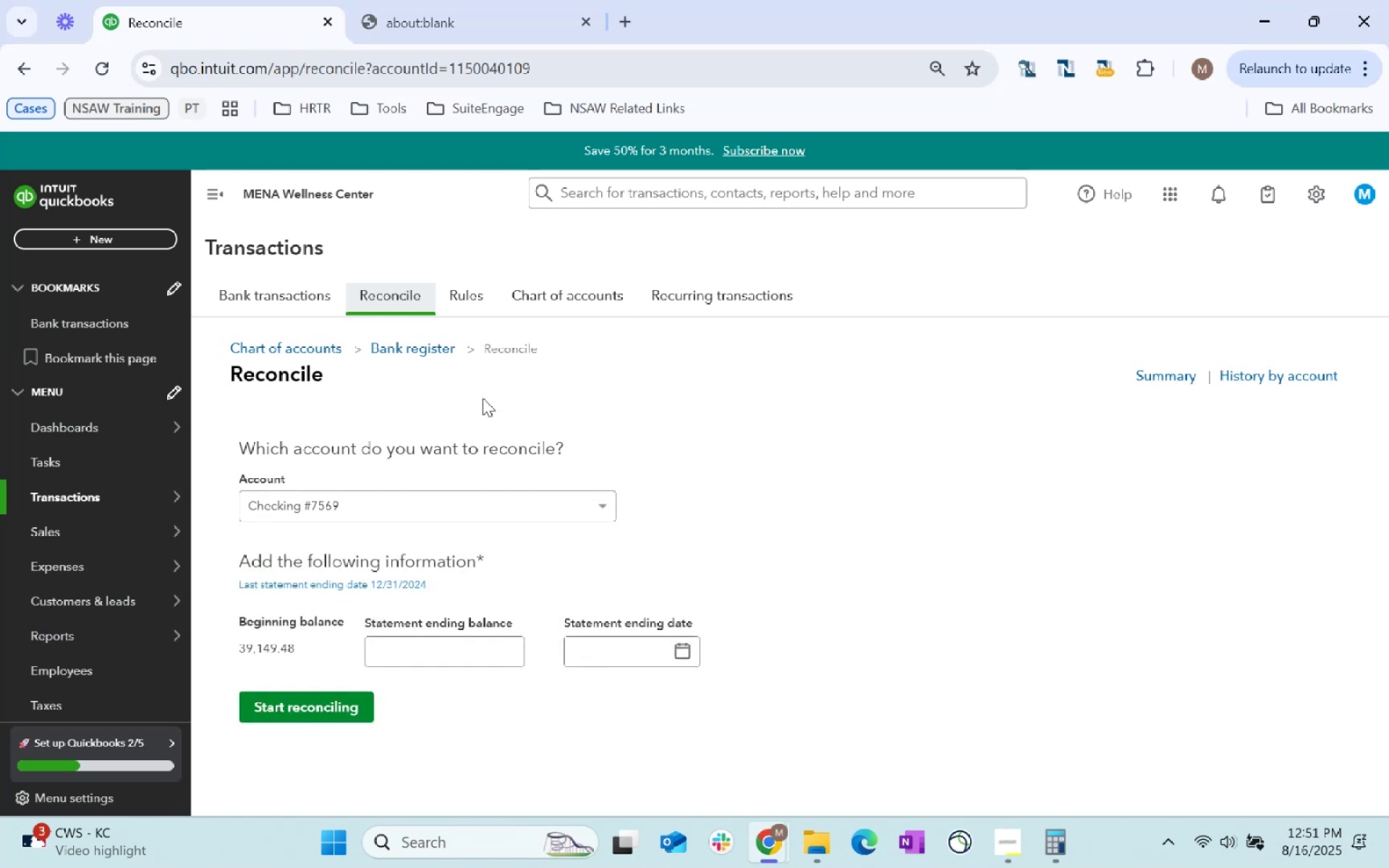 
left_click([302, 302])
 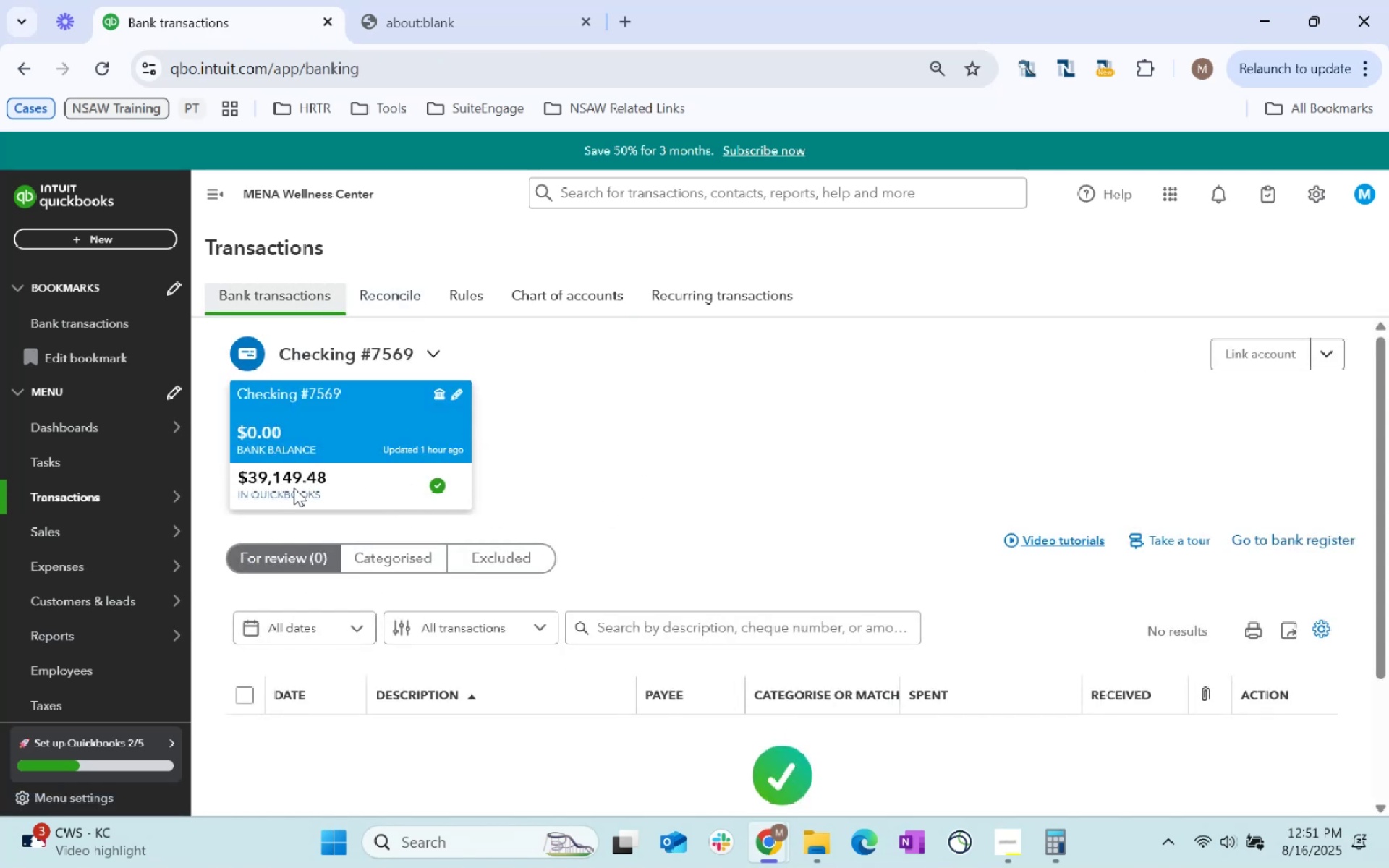 
left_click([399, 299])
 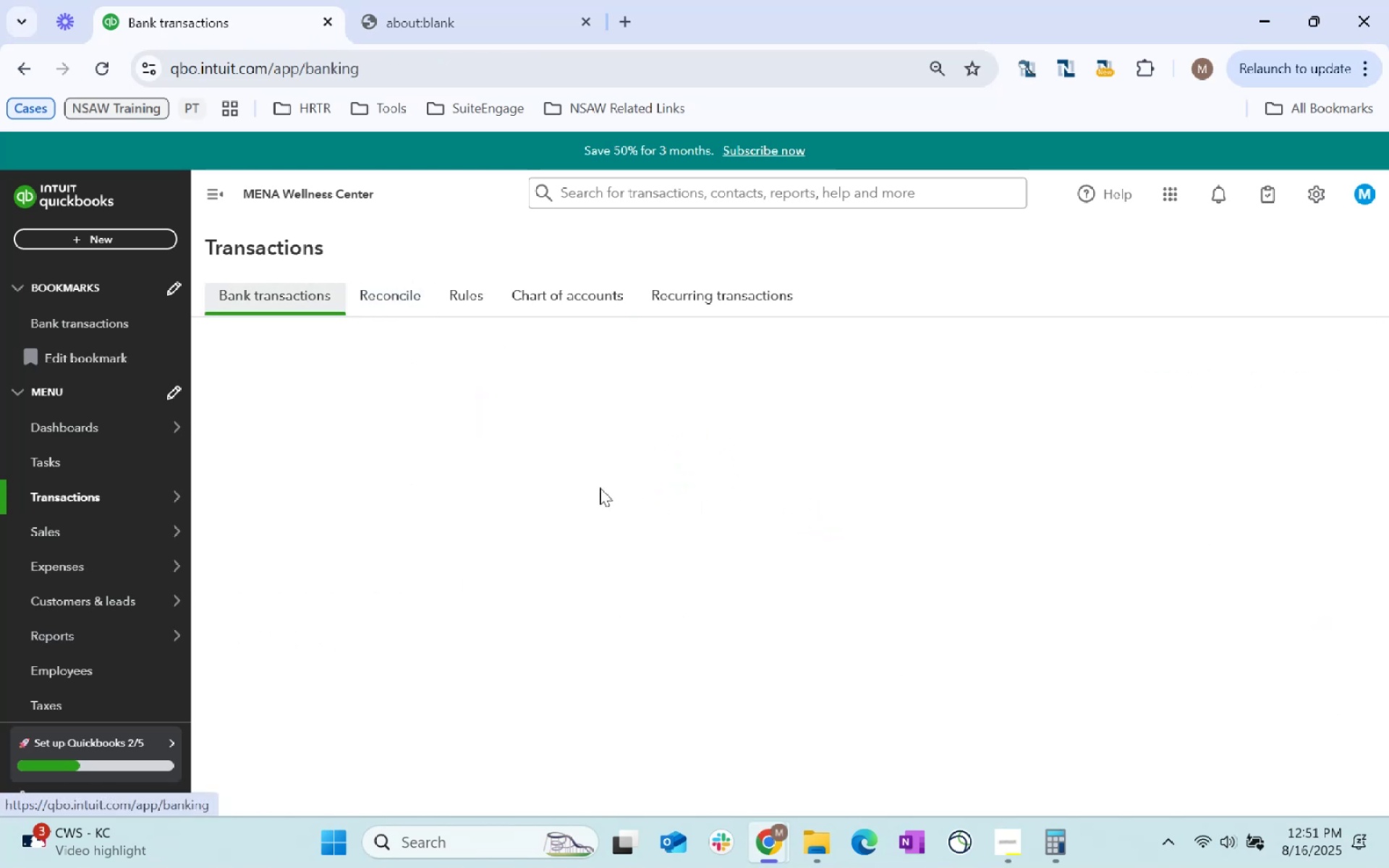 